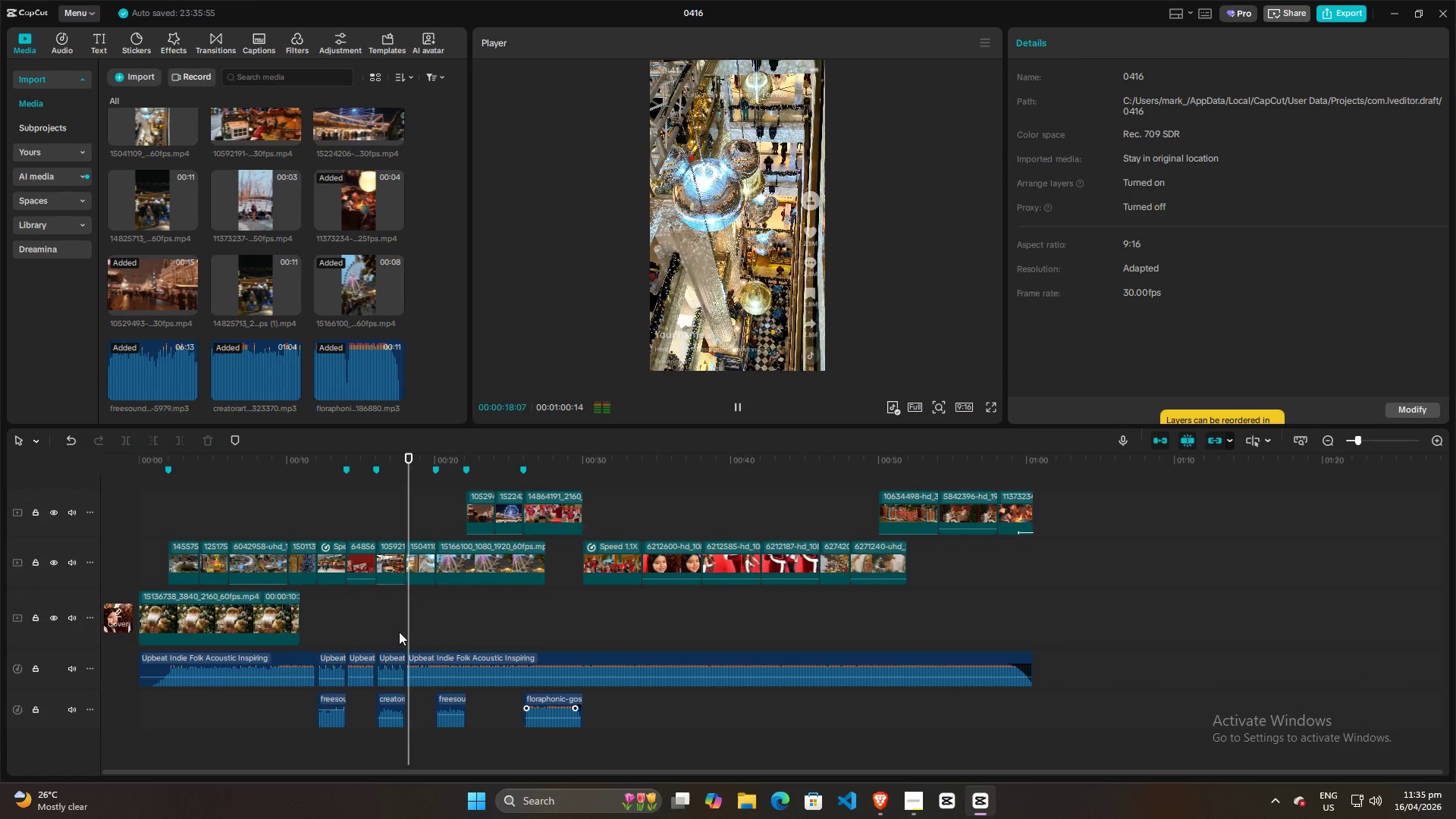 
key(Space)
 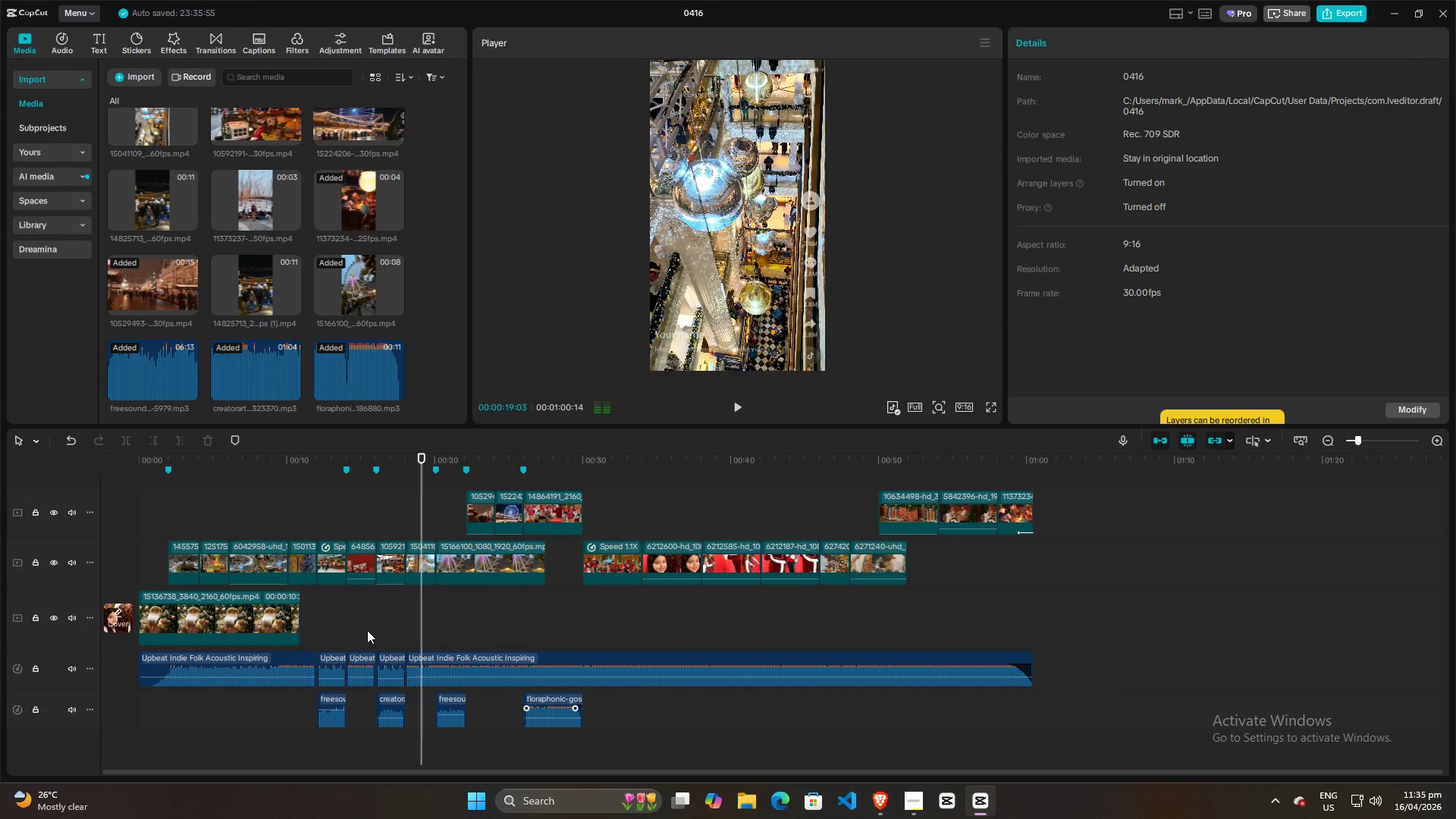 
left_click([366, 629])
 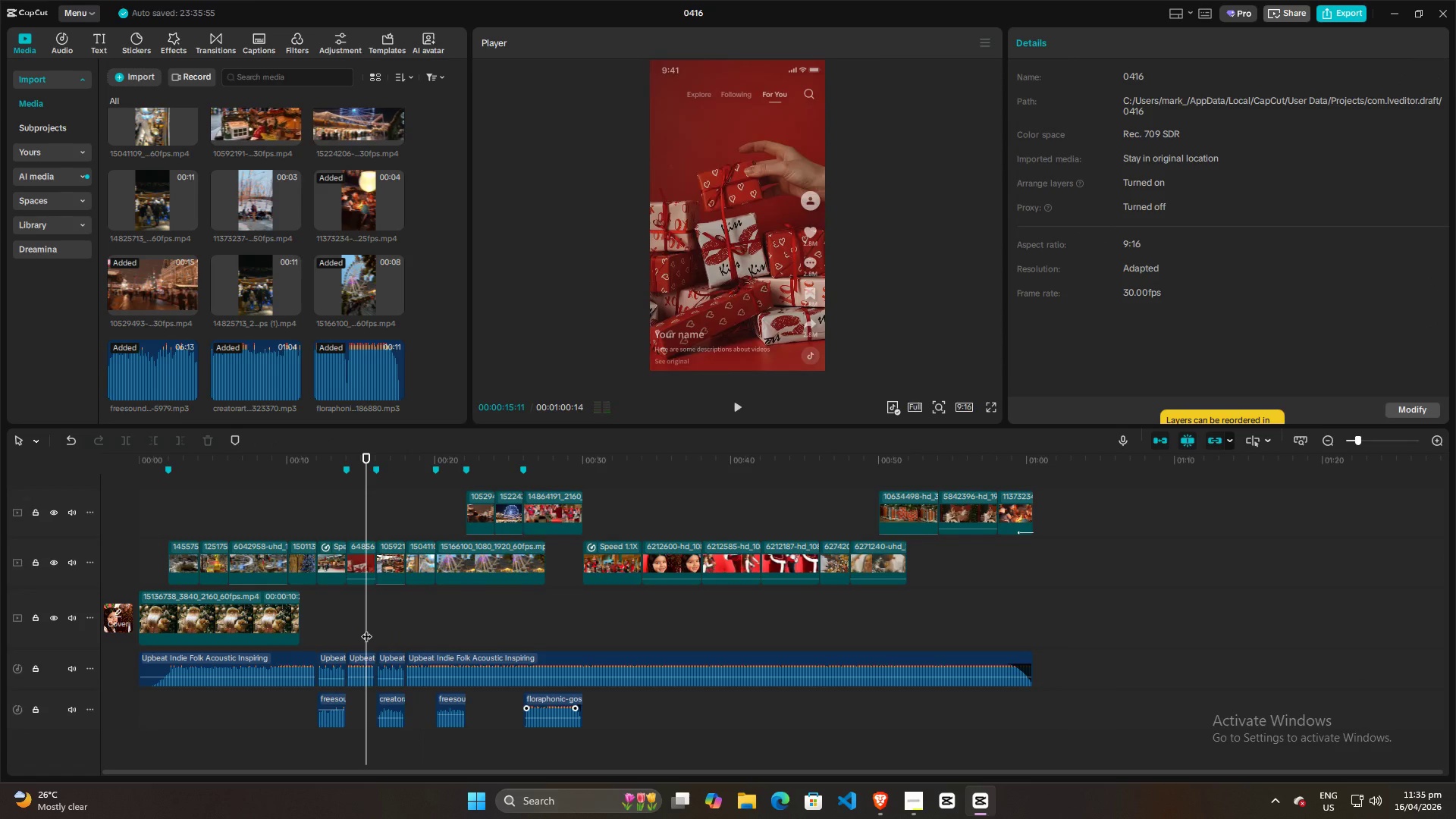 
key(Space)
 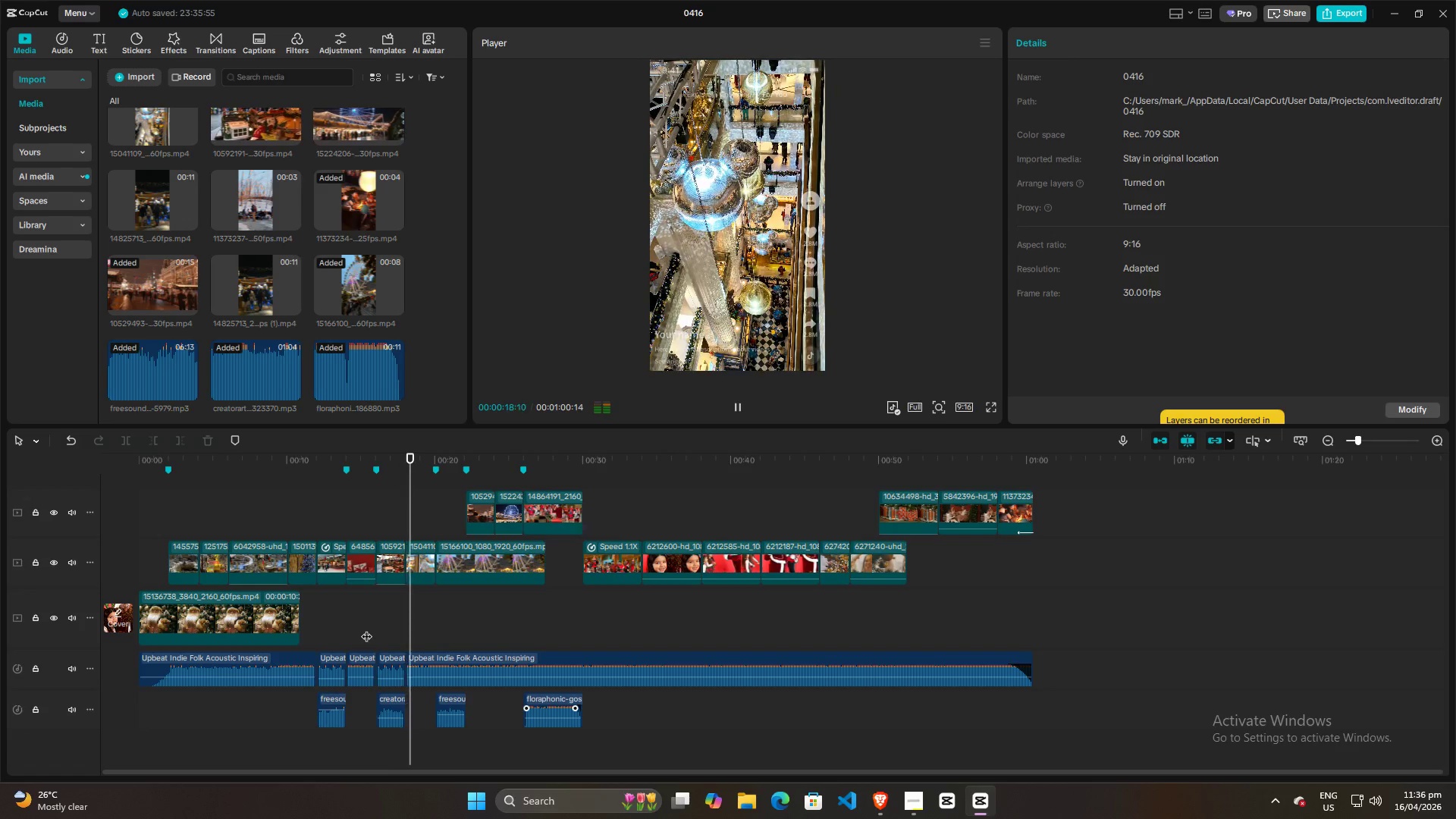 
key(Space)
 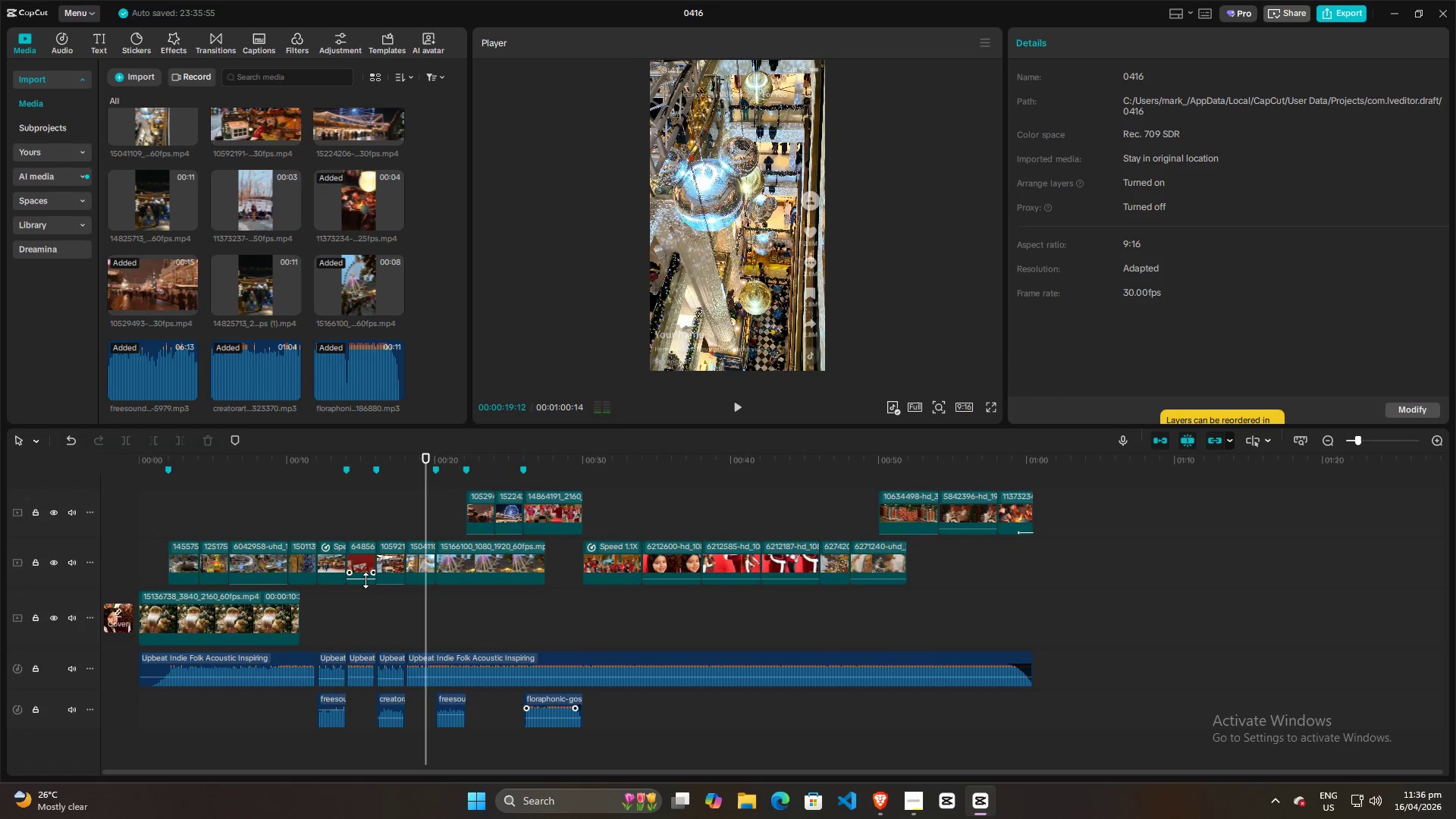 
left_click_drag(start_coordinate=[366, 580], to_coordinate=[366, 595])
 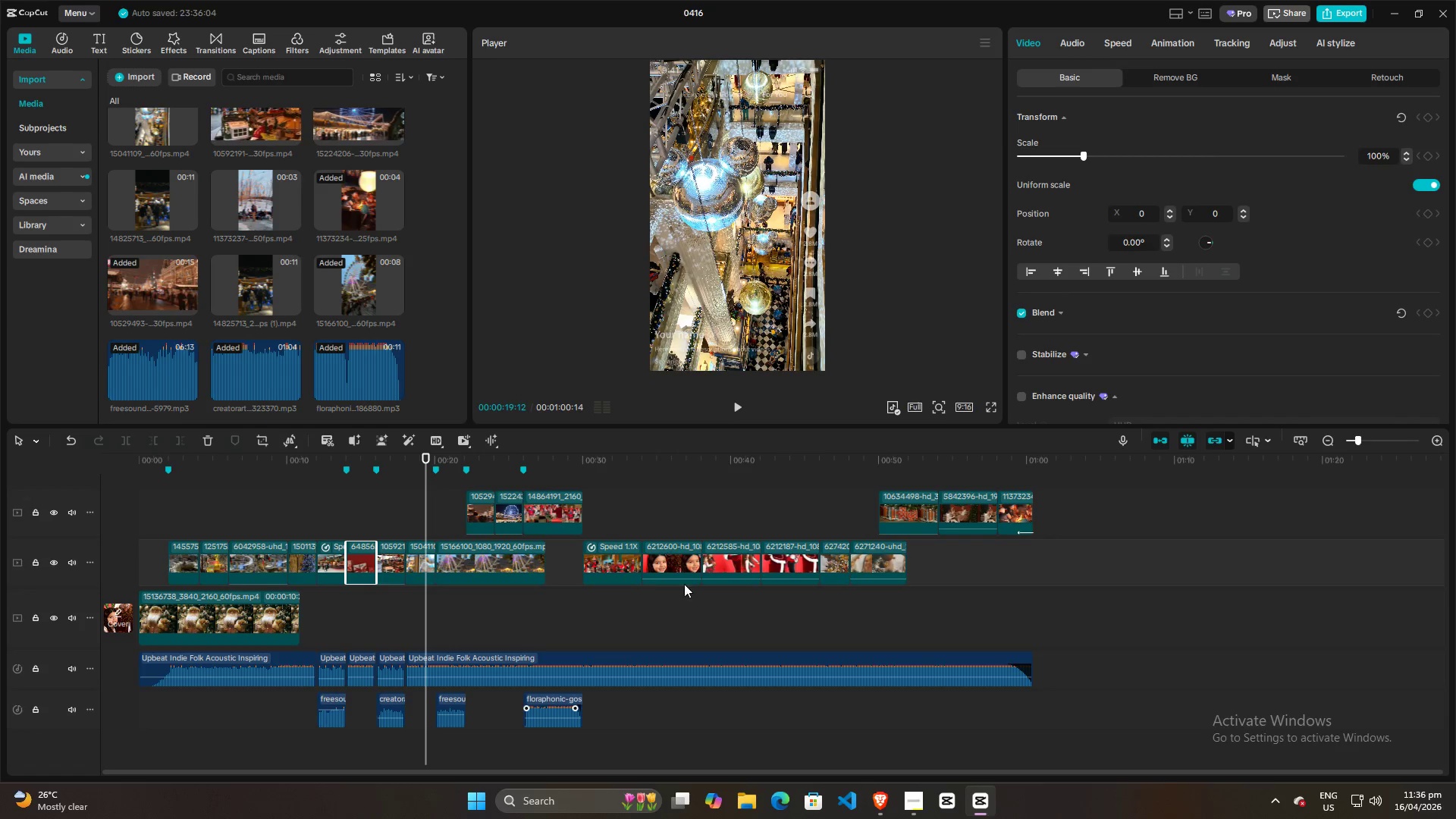 
left_click_drag(start_coordinate=[679, 580], to_coordinate=[679, 603])
 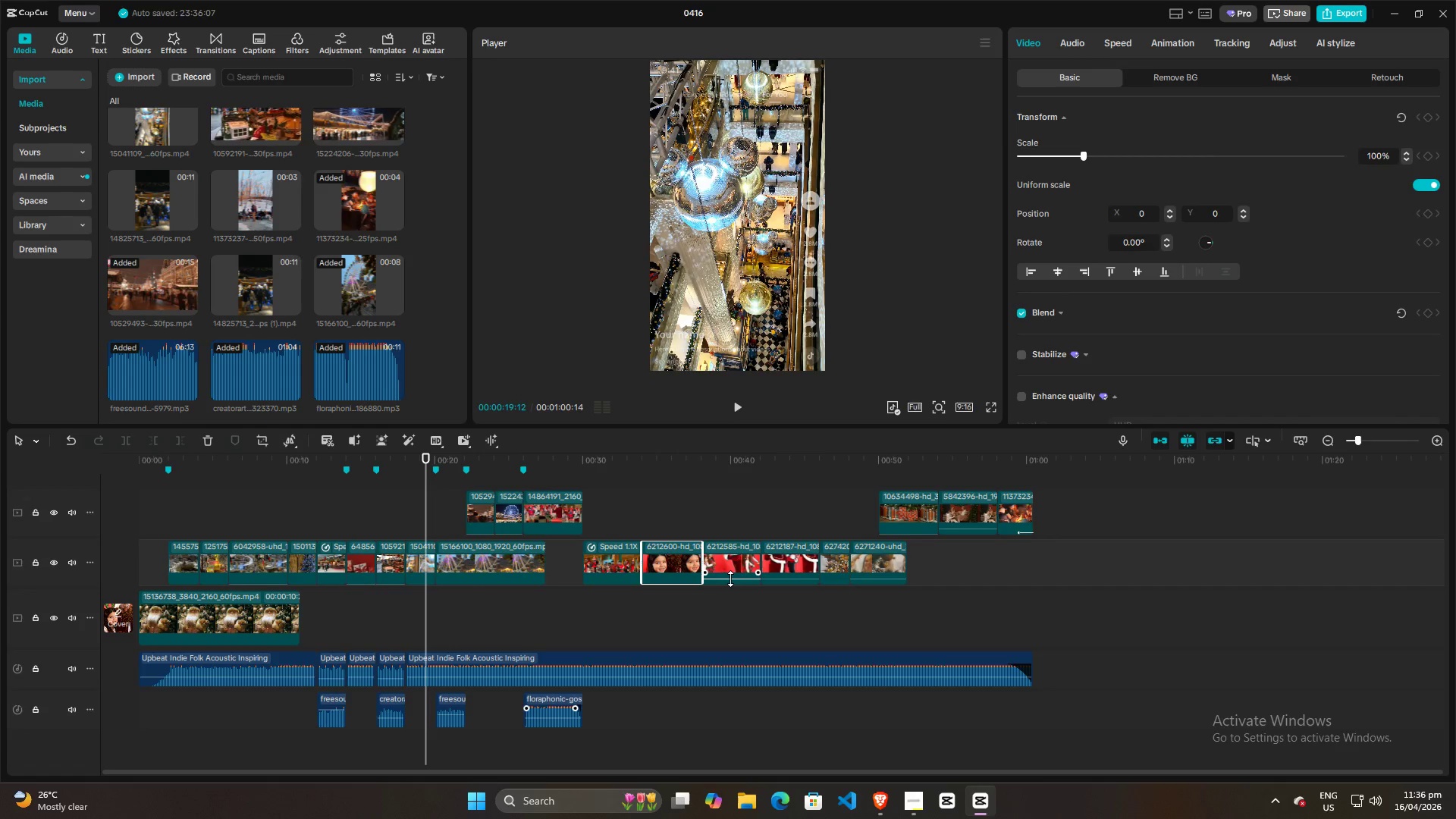 
left_click_drag(start_coordinate=[730, 579], to_coordinate=[733, 609])
 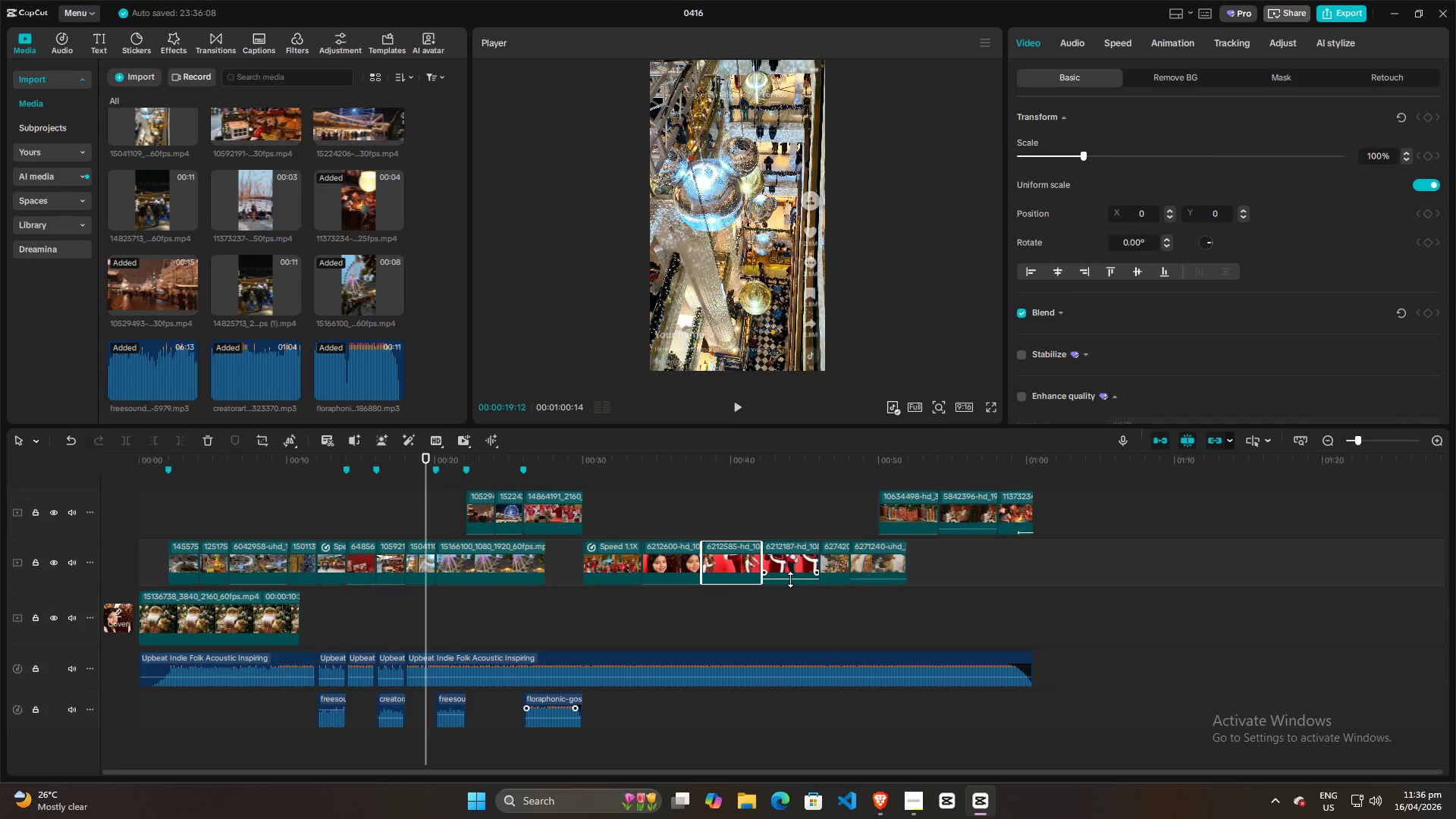 
left_click([791, 581])
 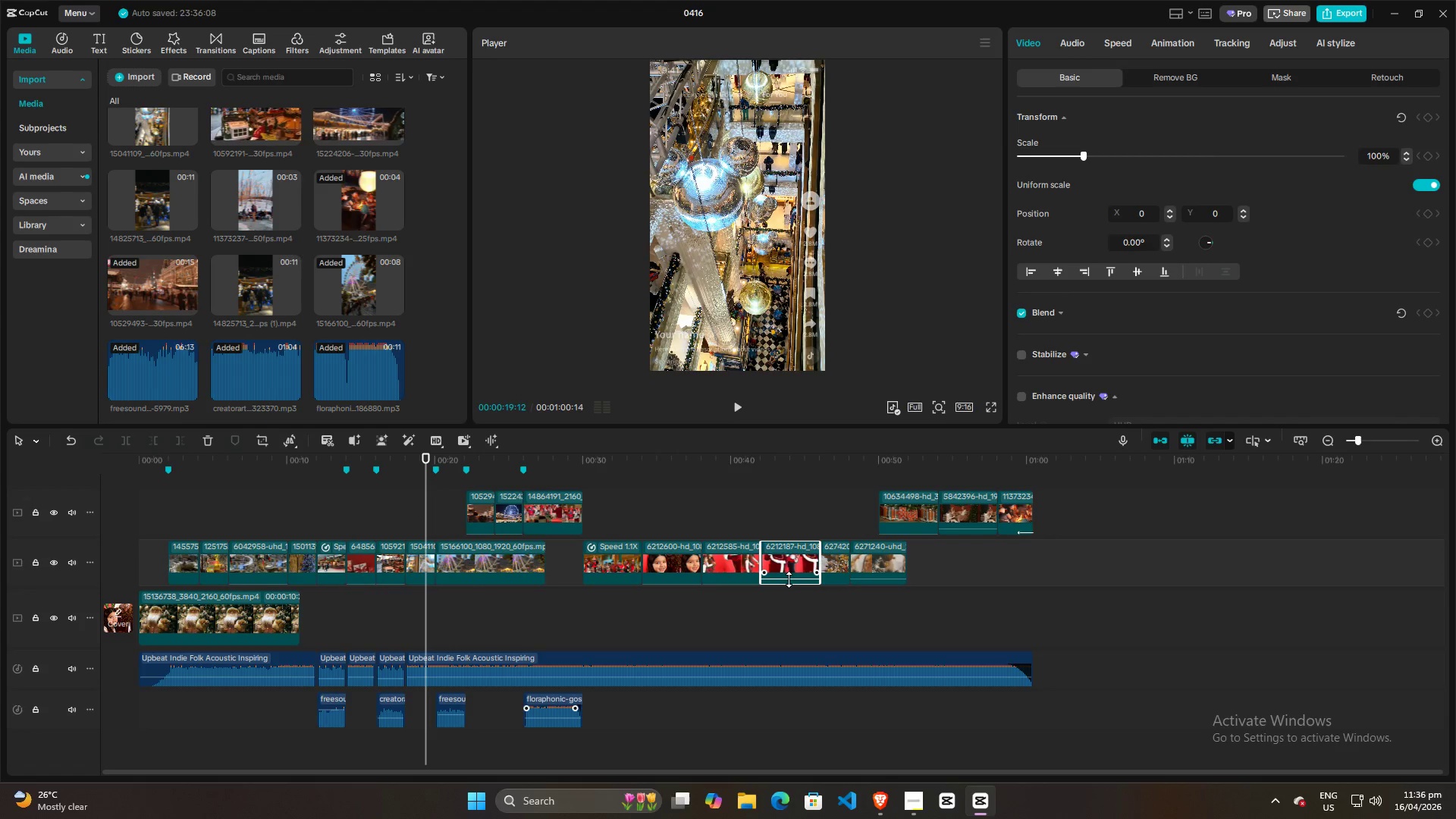 
left_click_drag(start_coordinate=[789, 579], to_coordinate=[779, 610])
 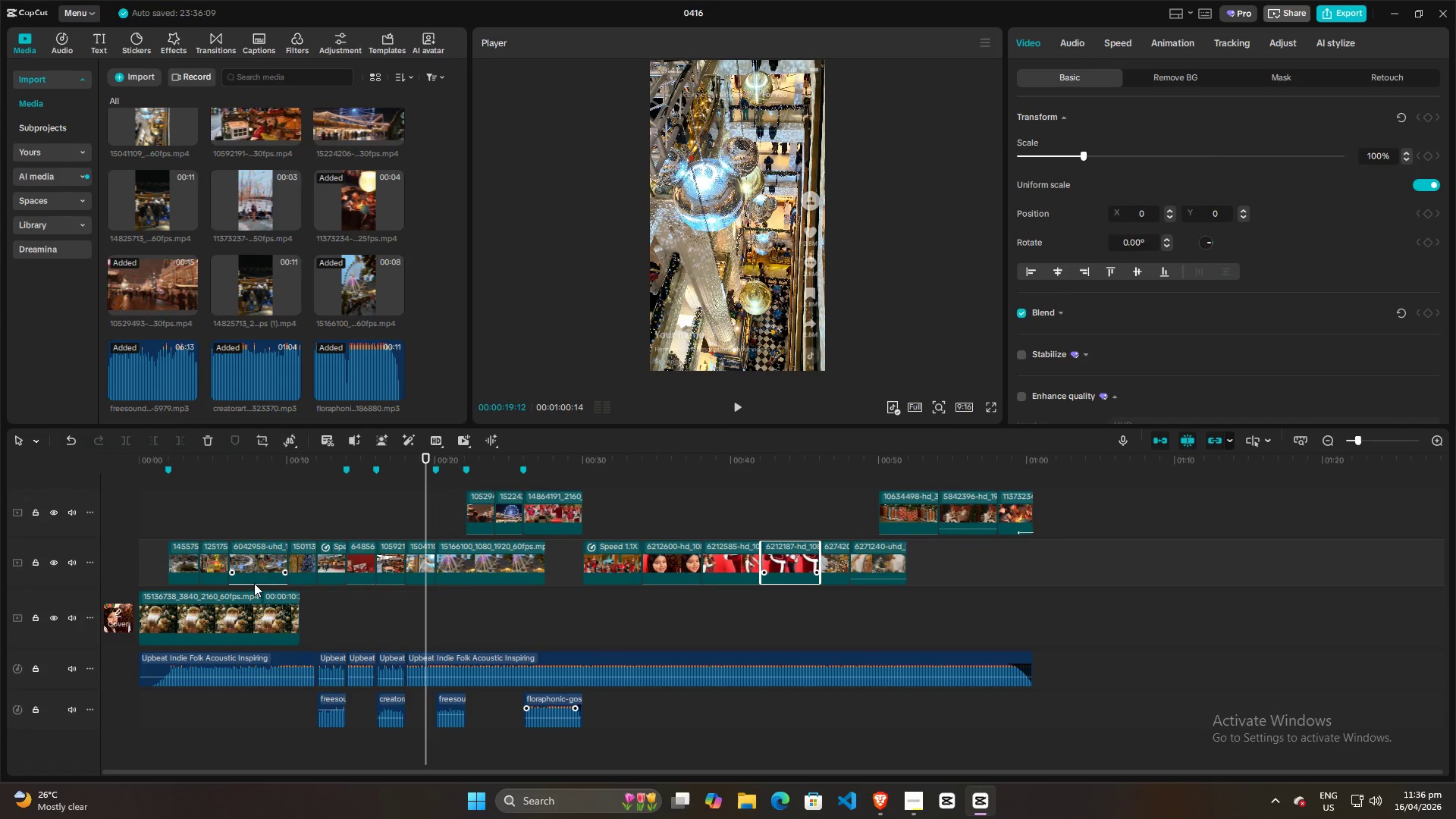 
left_click([256, 577])
 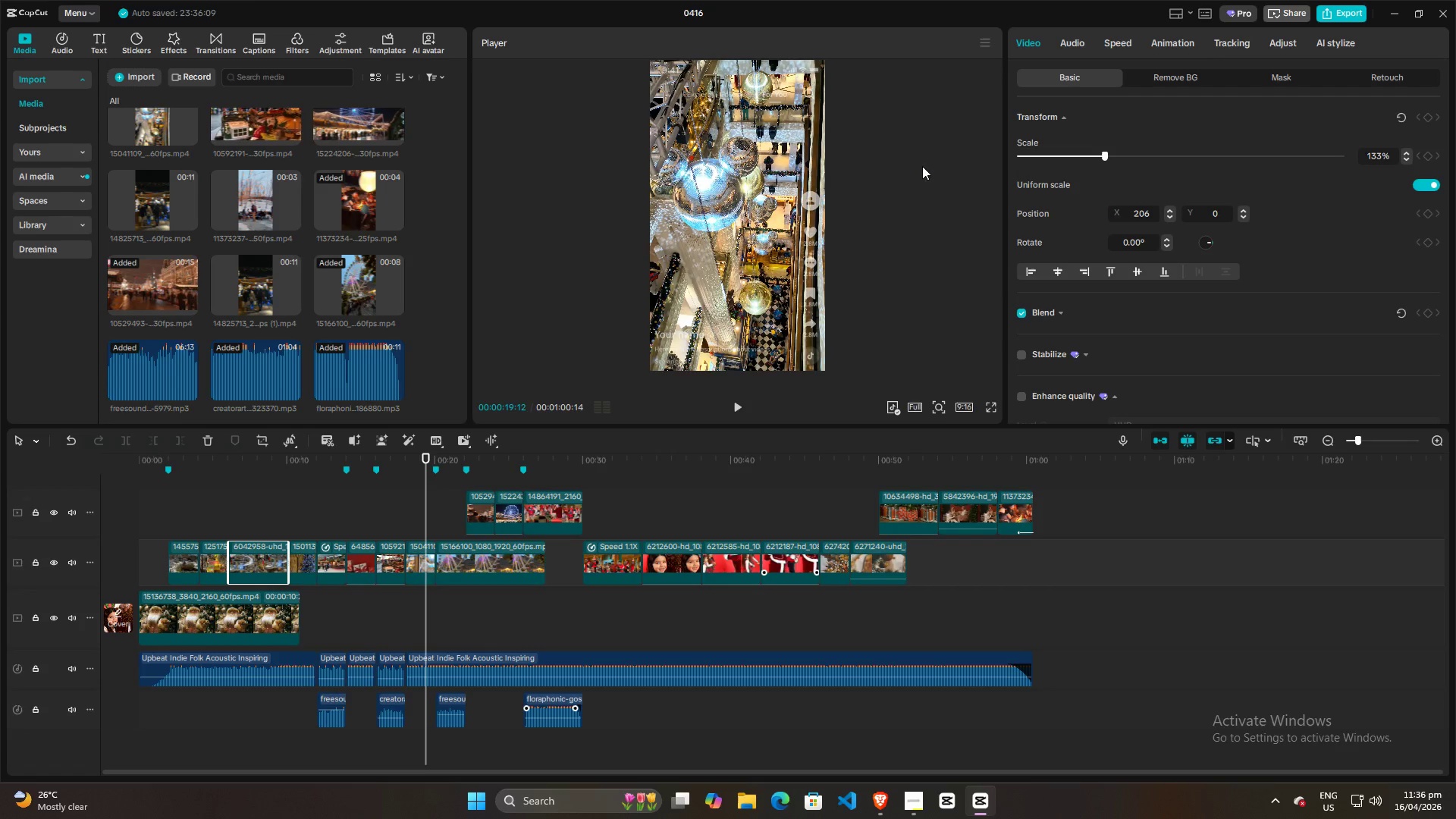 
left_click([1058, 41])
 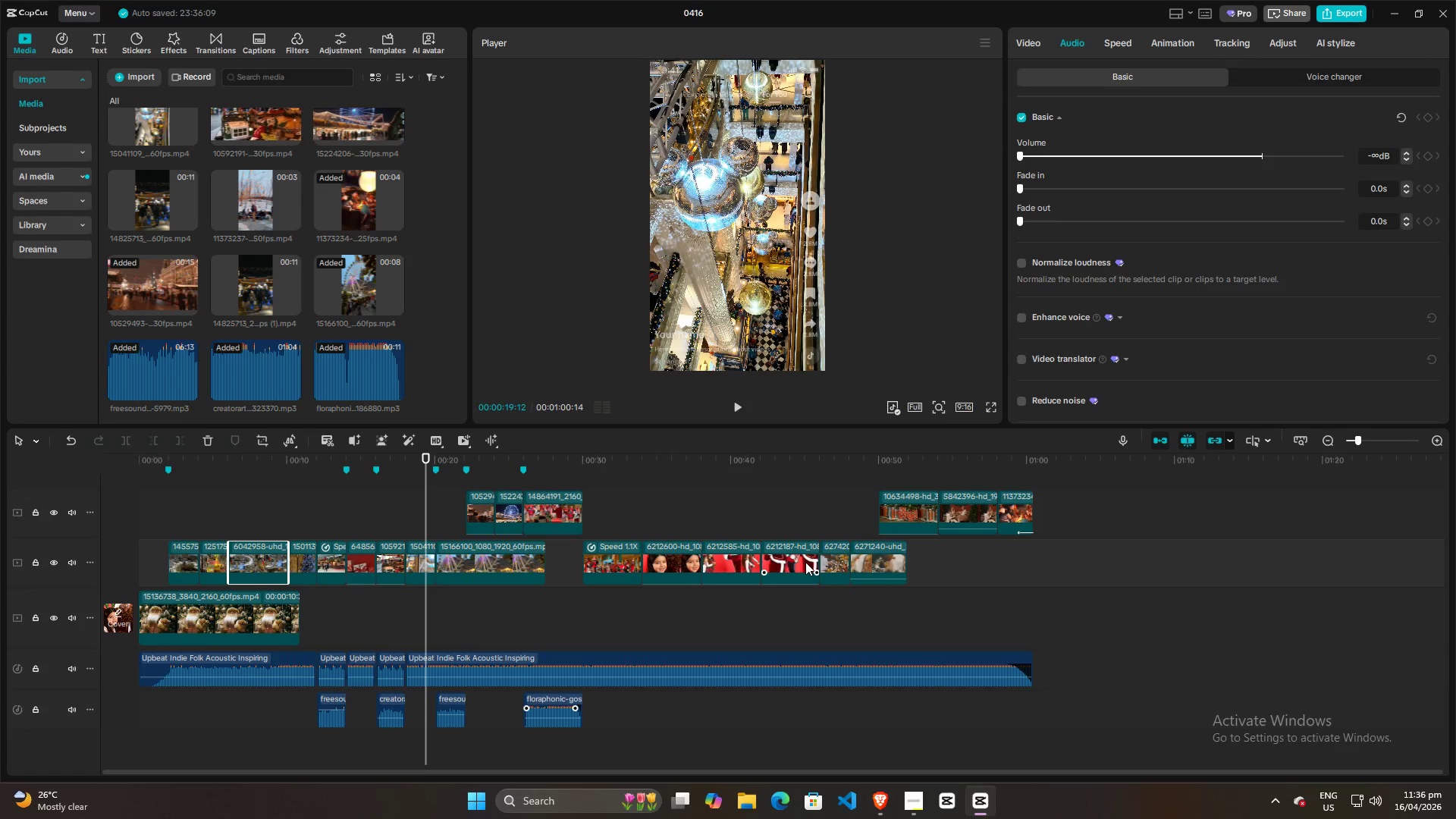 
double_click([872, 562])
 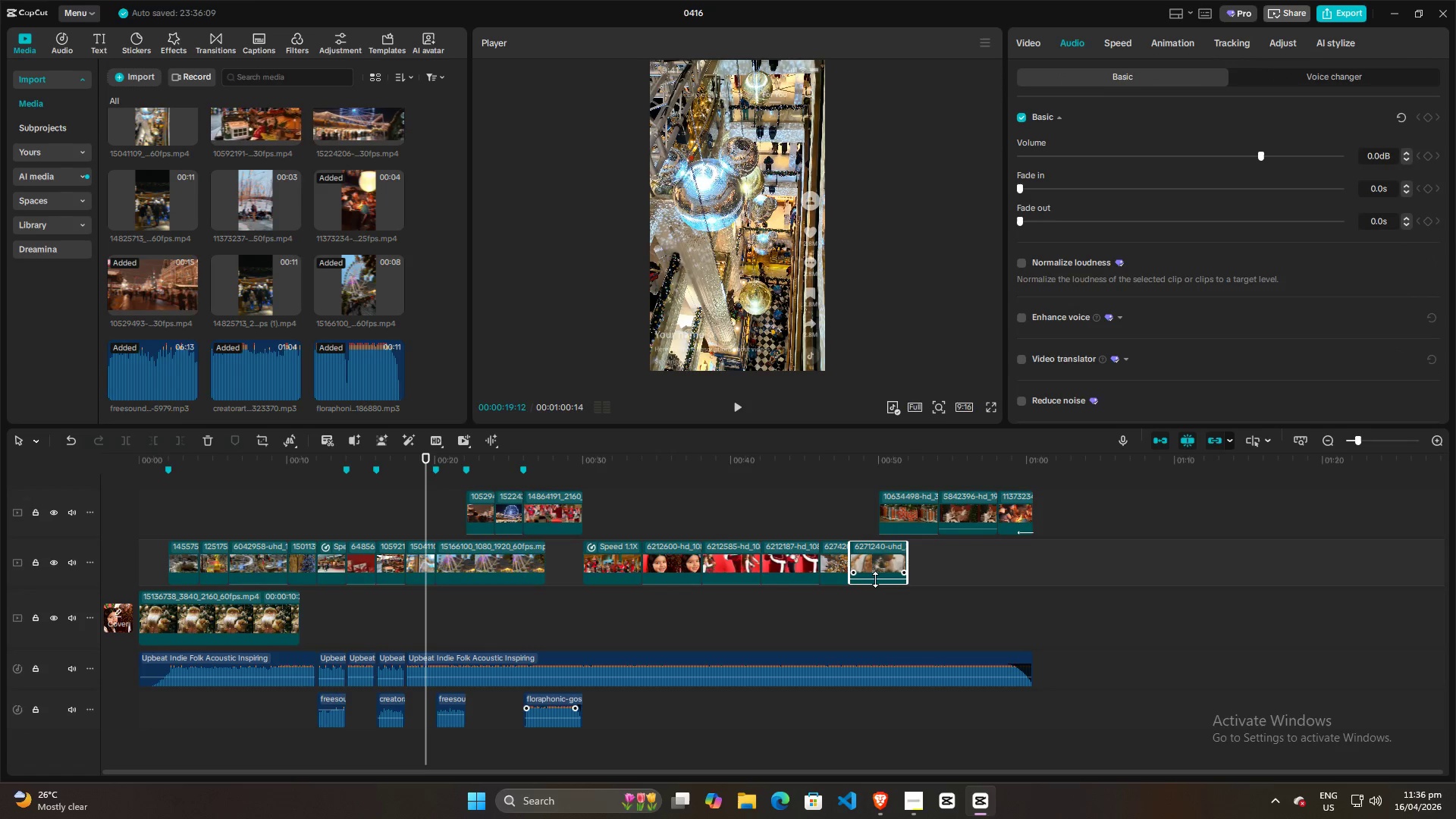 
left_click_drag(start_coordinate=[875, 579], to_coordinate=[870, 613])
 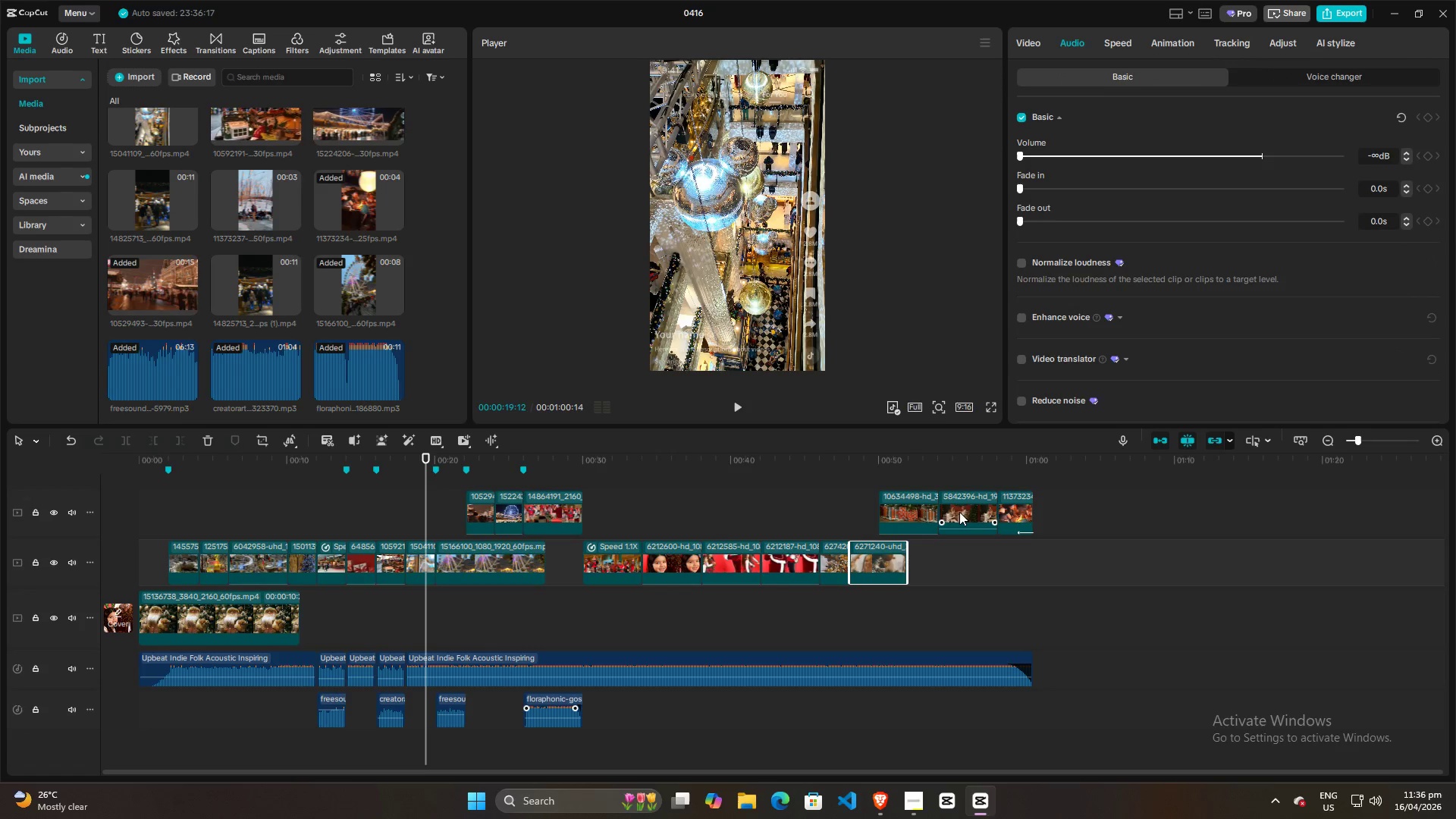 
left_click([961, 508])
 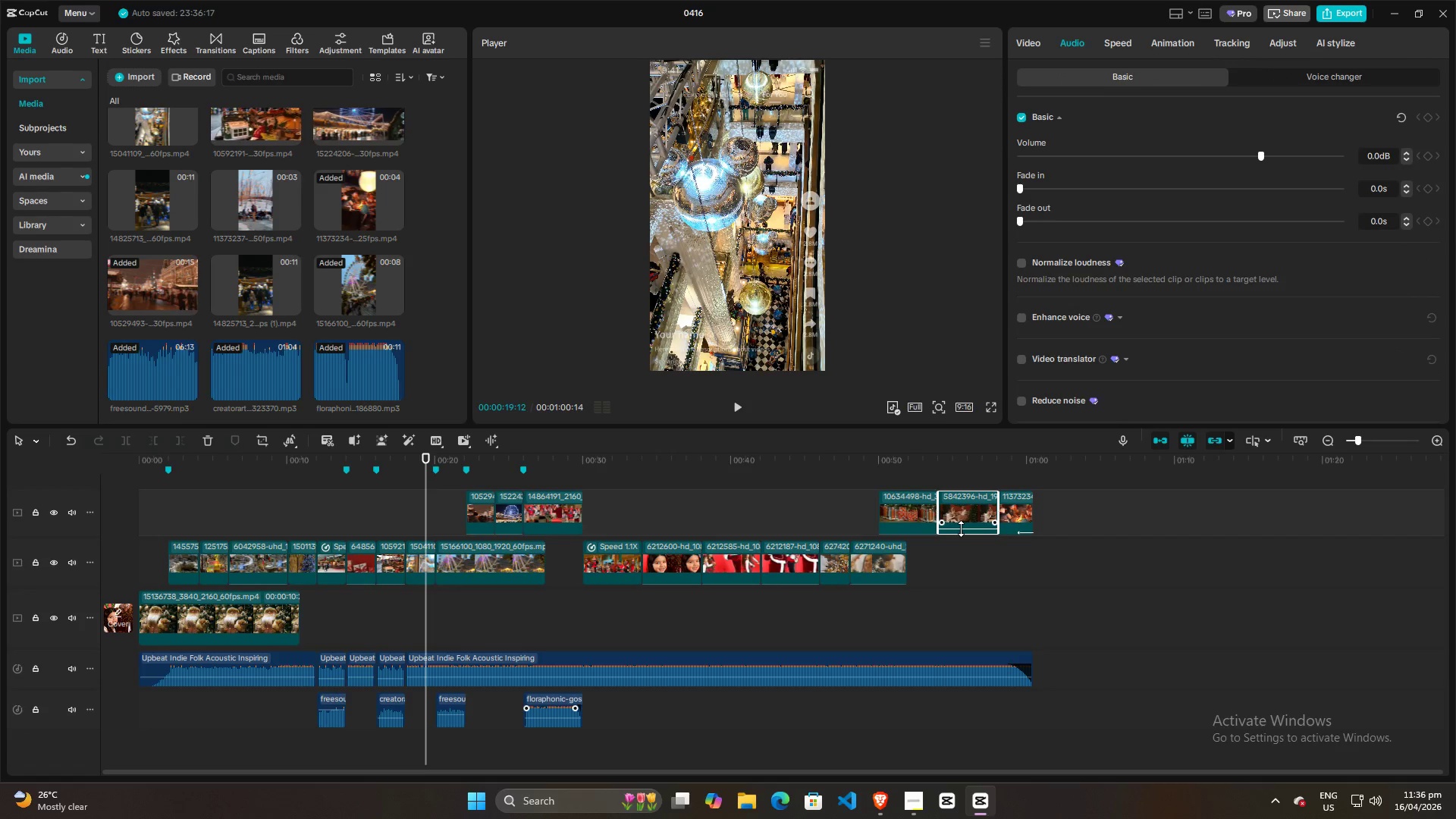 
left_click_drag(start_coordinate=[961, 529], to_coordinate=[959, 560])
 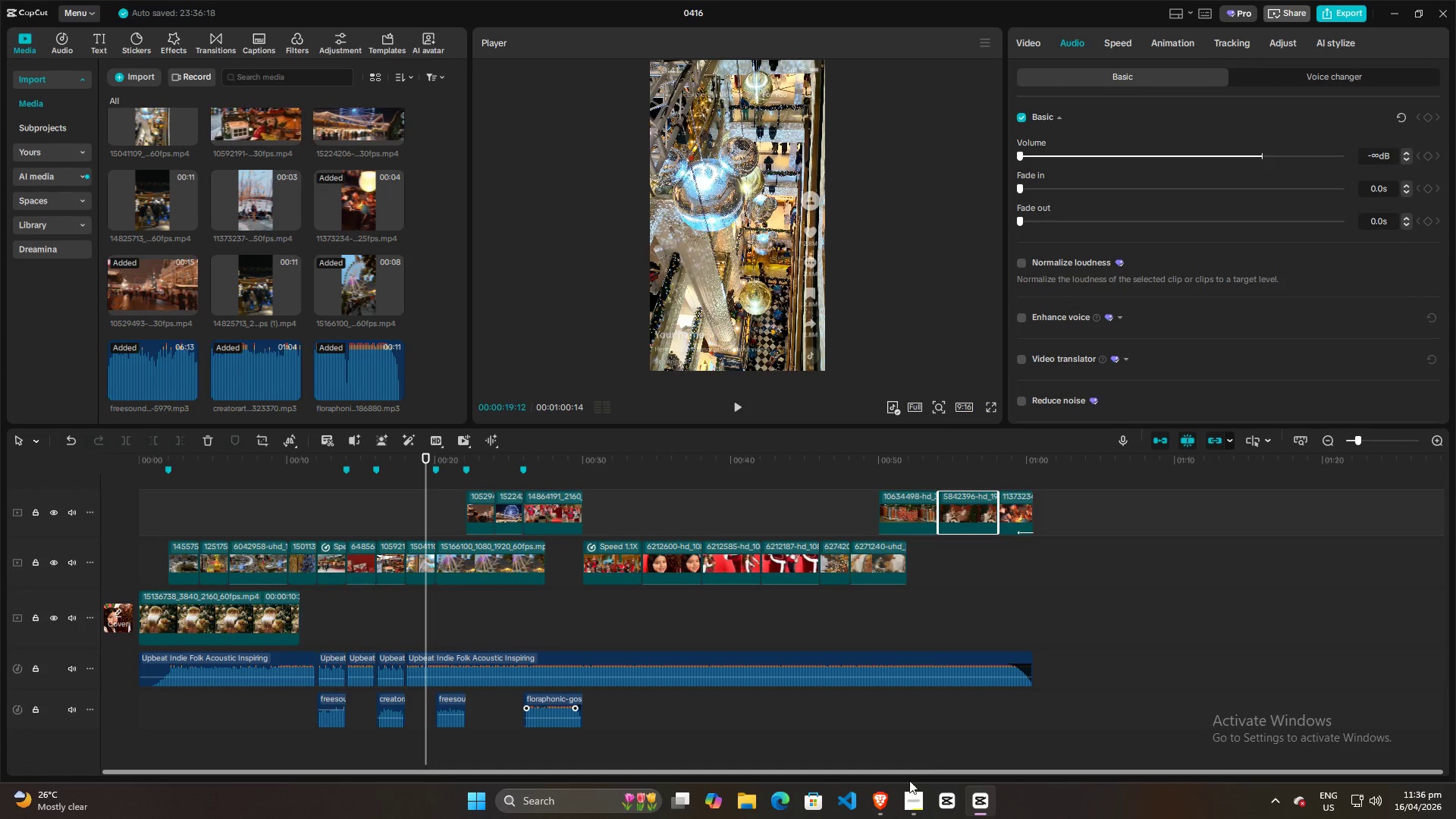 
left_click([906, 799])